 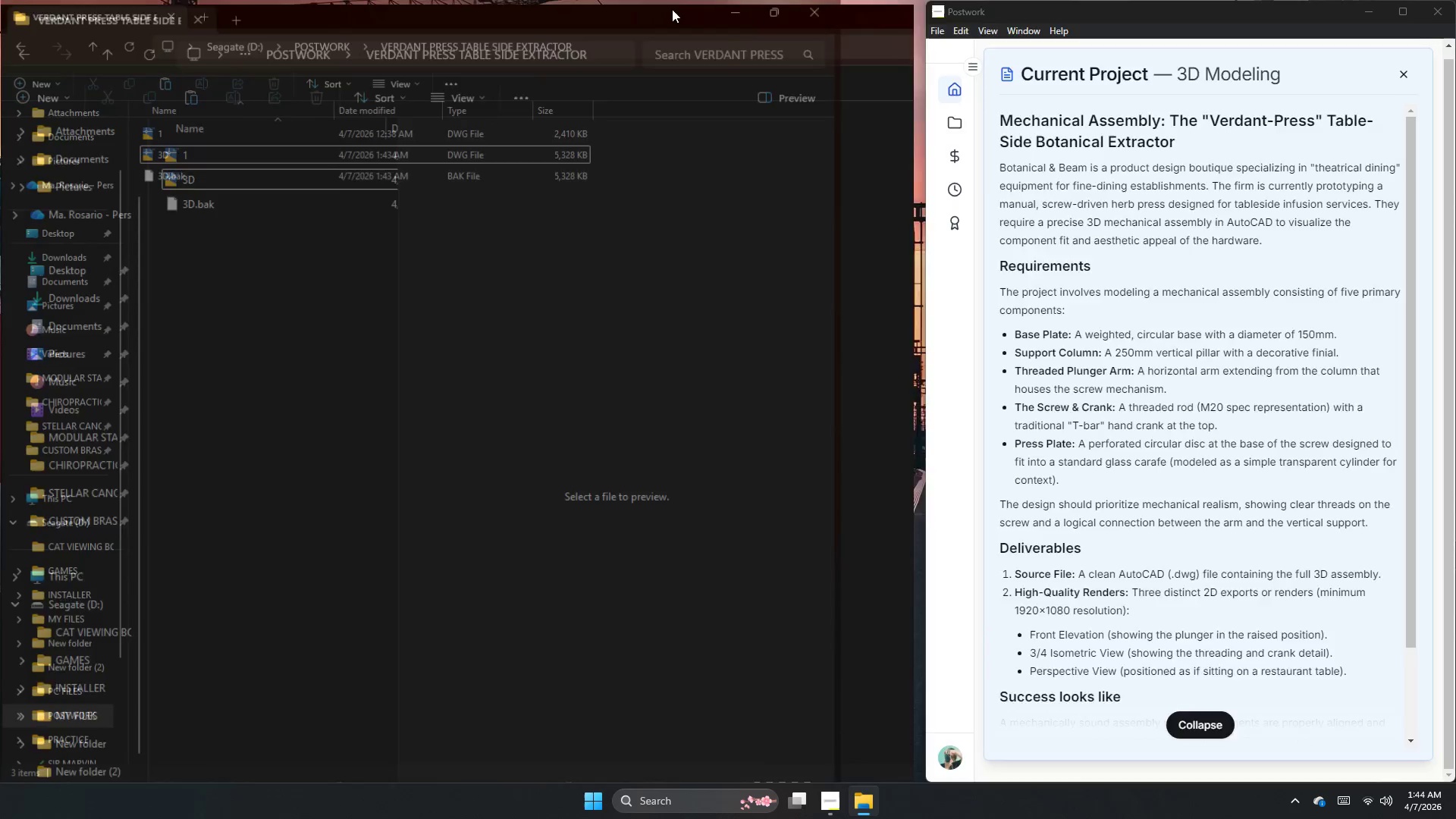 
left_click([352, 432])
 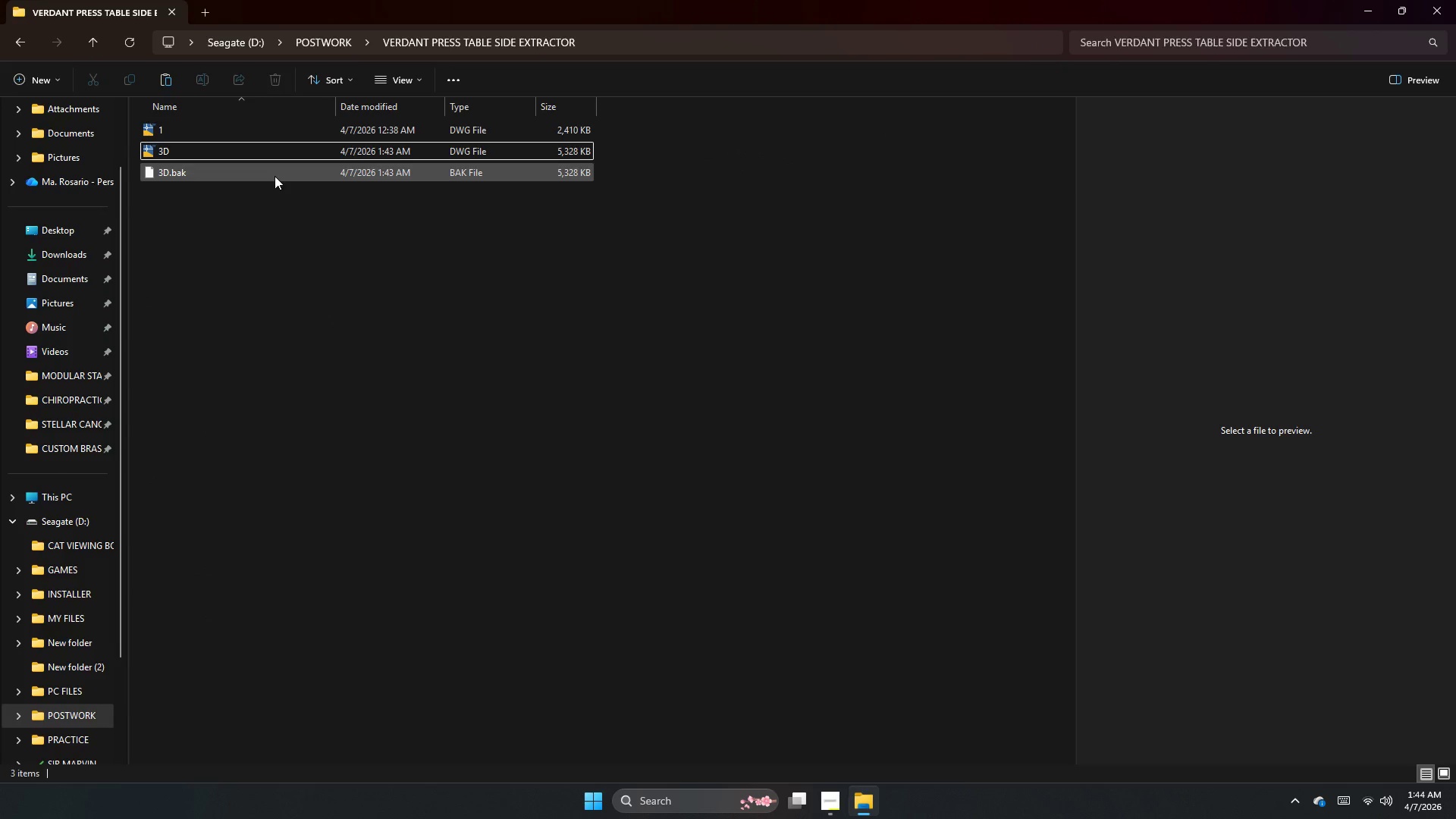 
left_click([275, 175])
 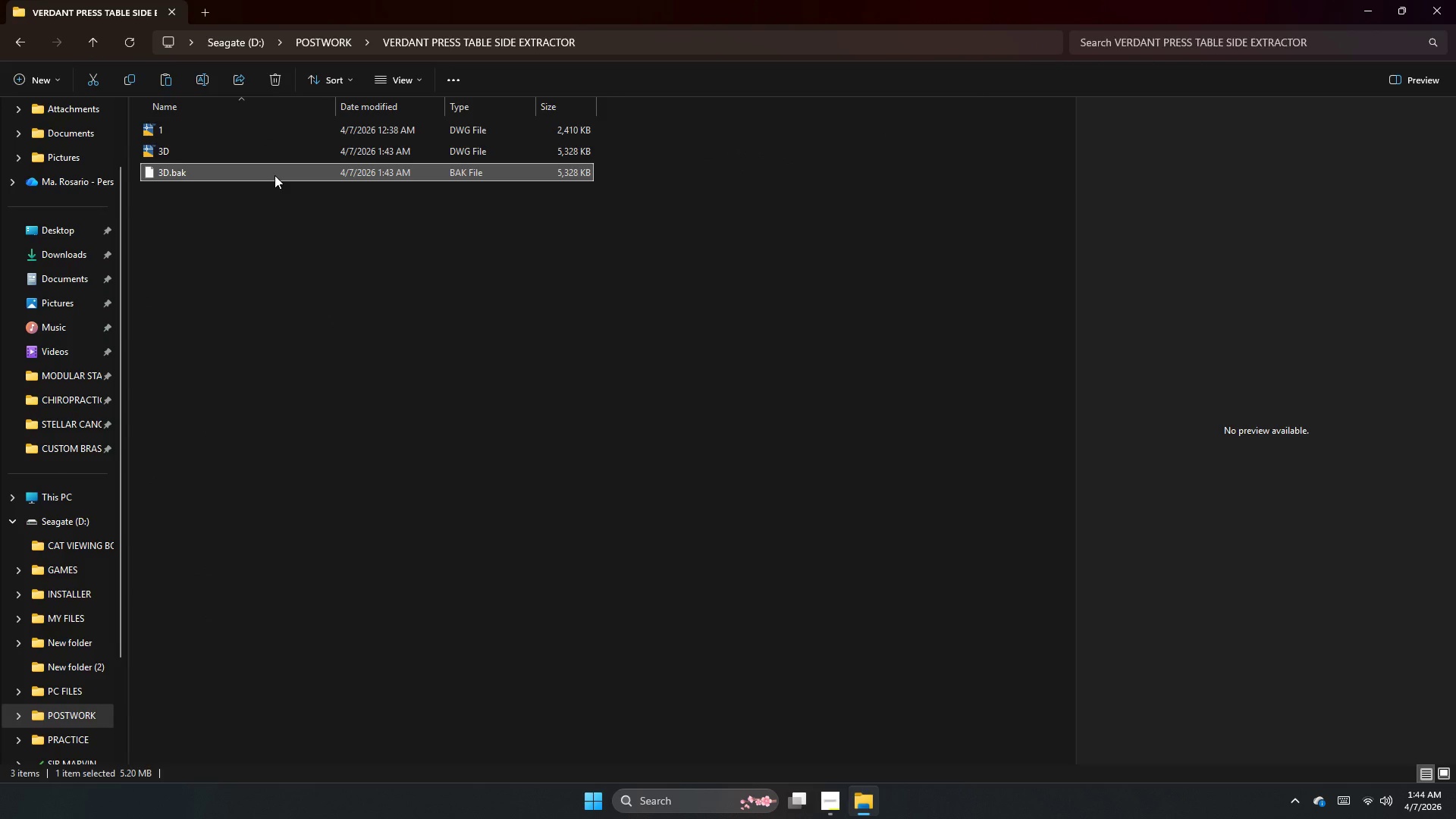 
key(Delete)
 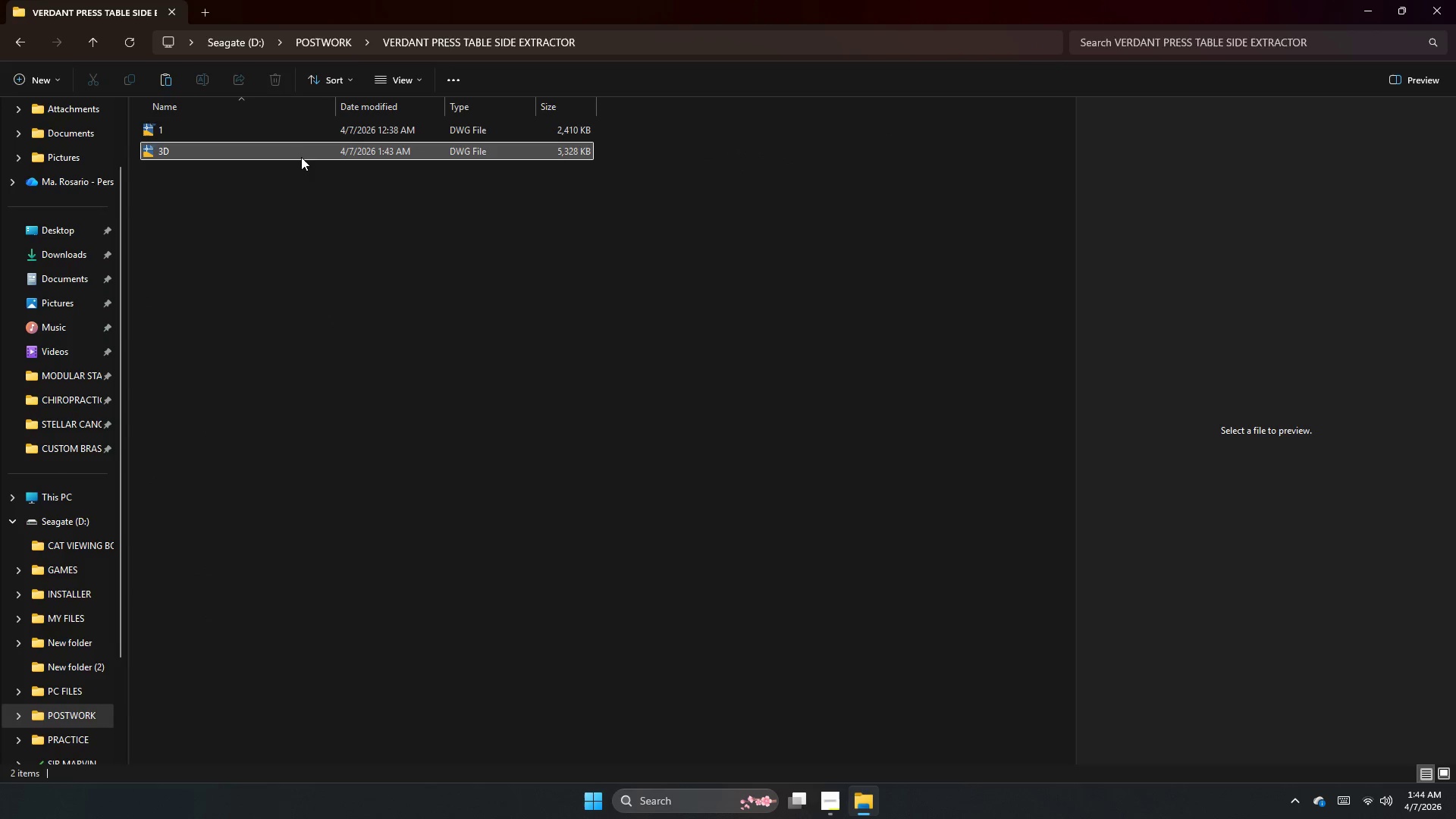 
double_click([303, 156])
 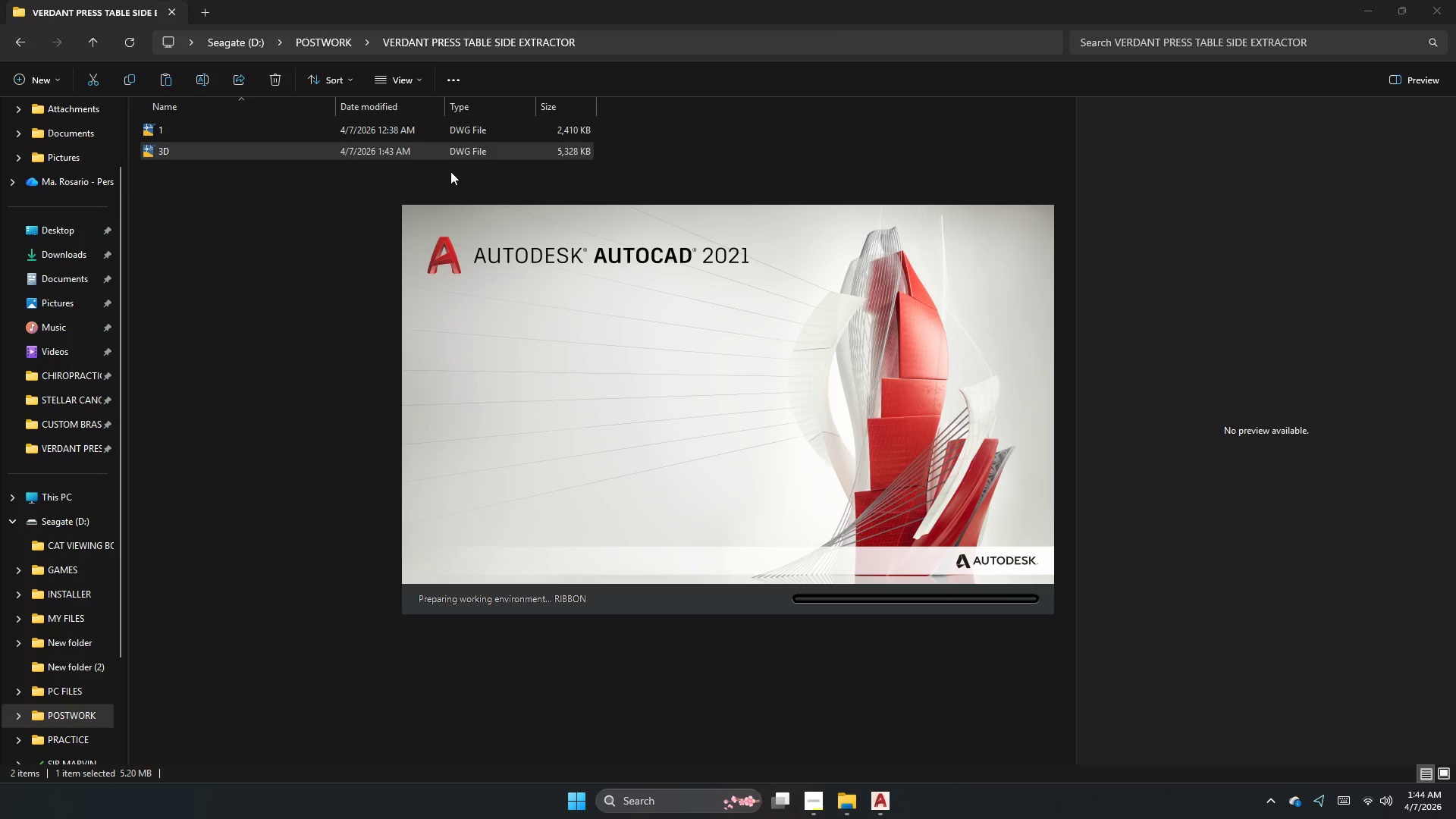 
left_click([805, 803])
 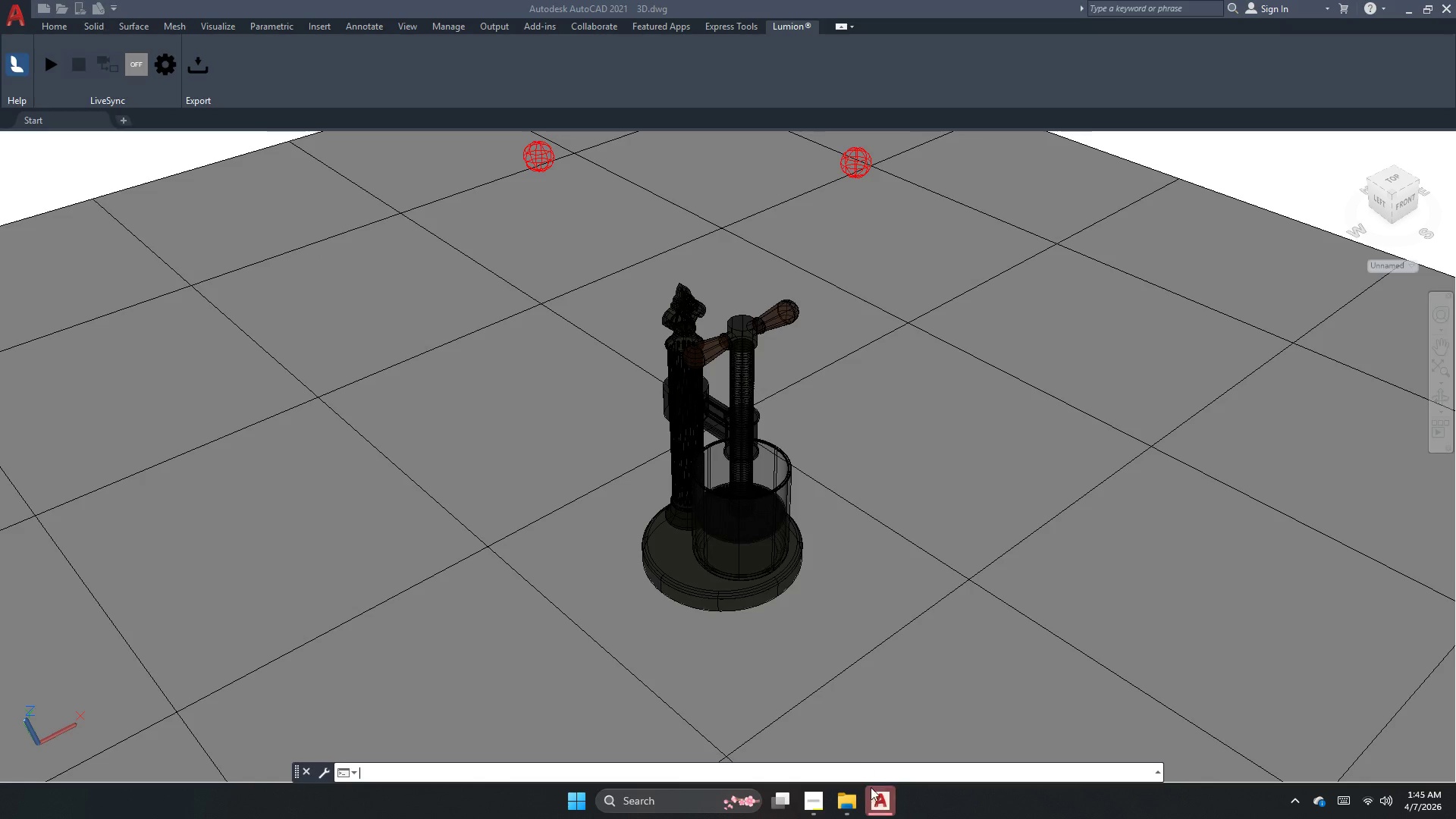 
wait(6.58)
 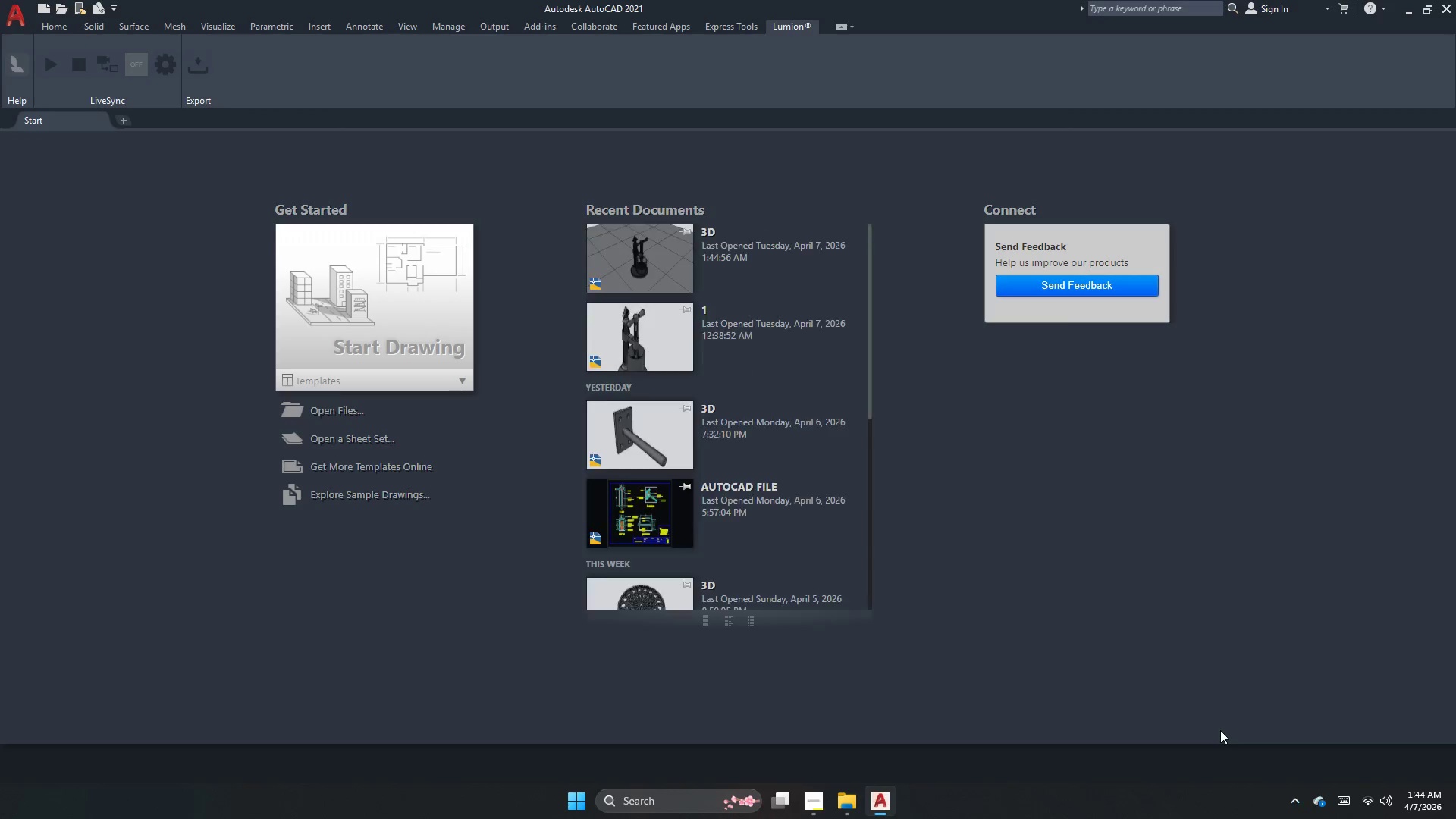 
left_click([880, 803])
 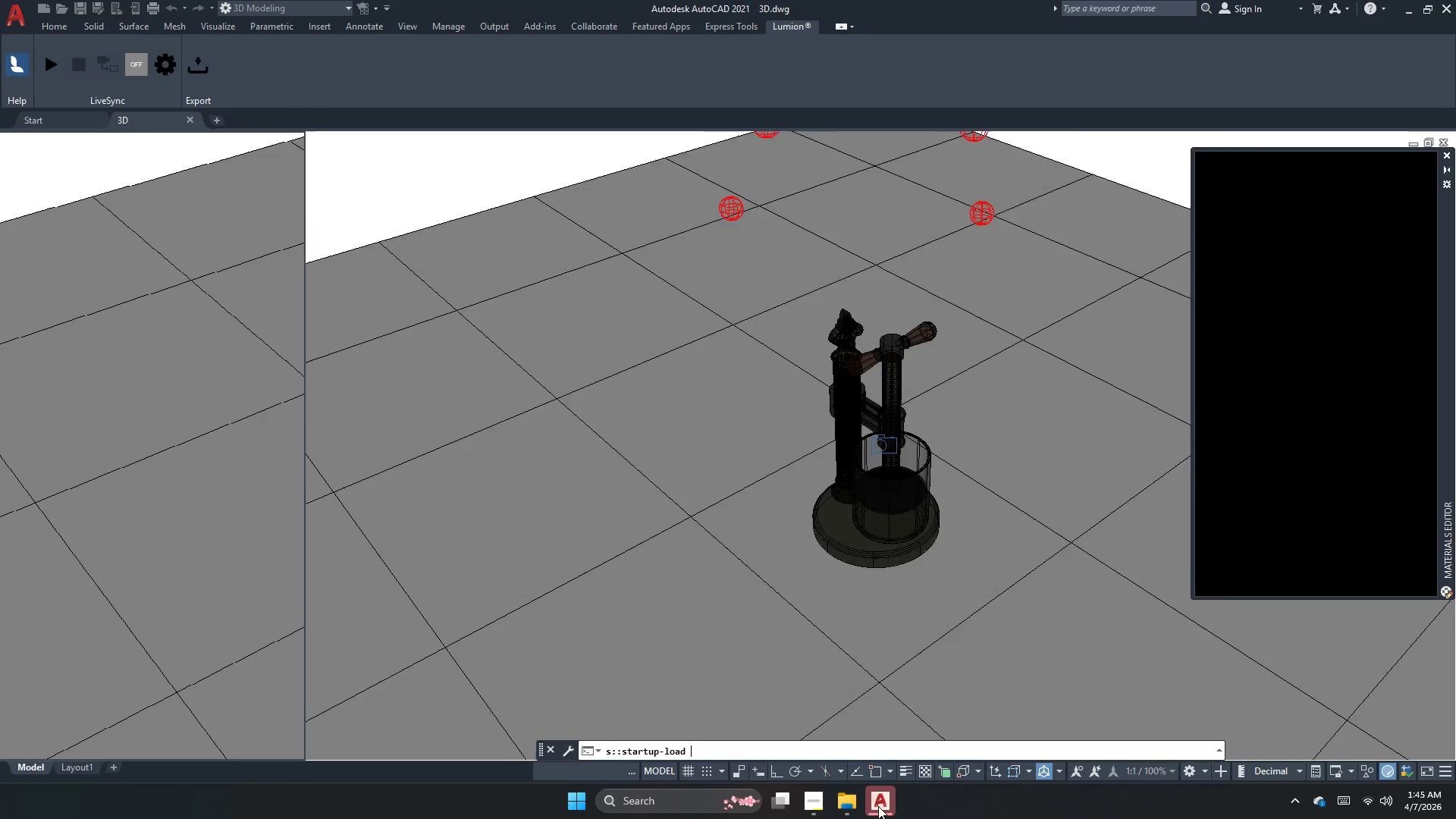 
left_click([817, 808])